 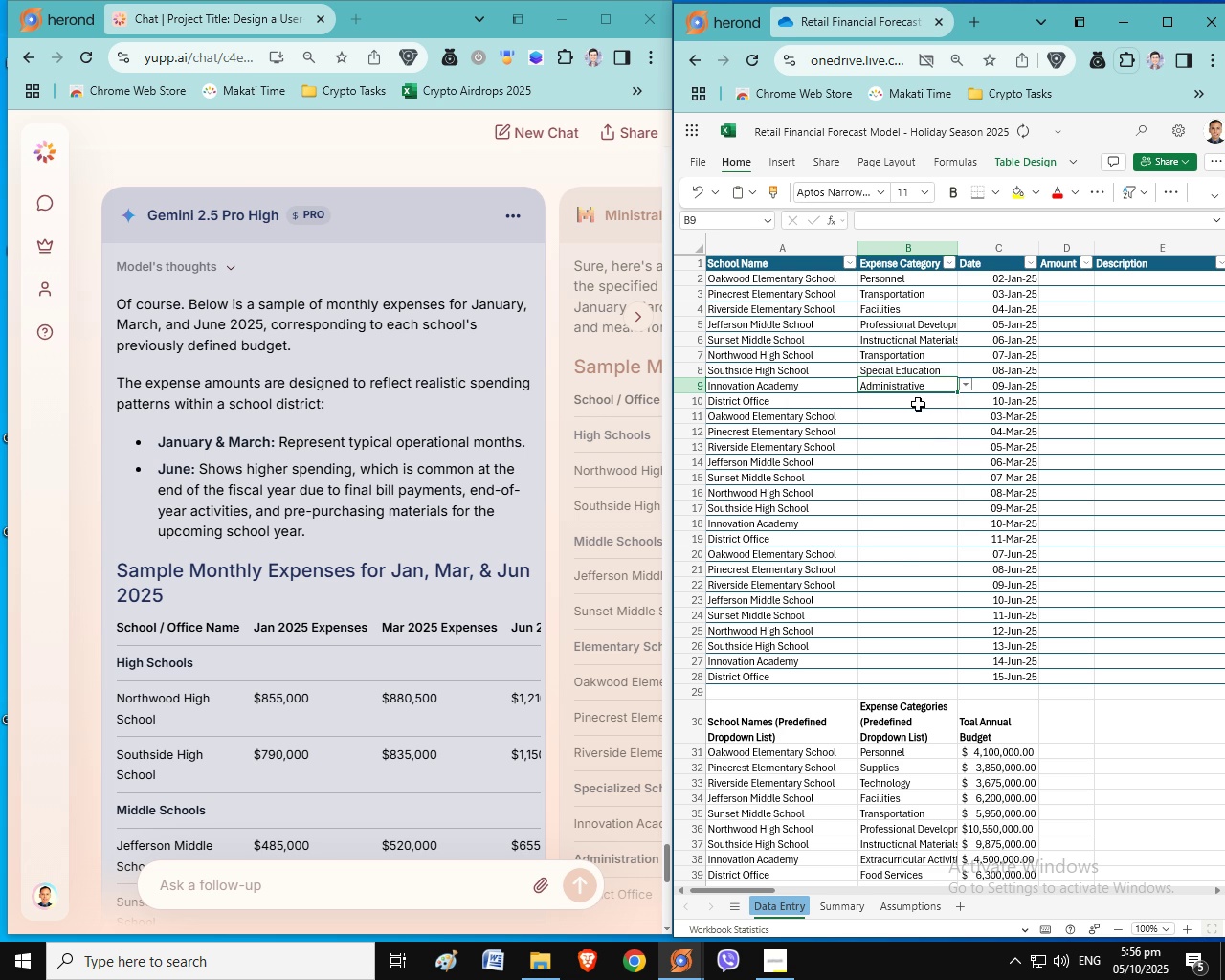 
left_click([917, 401])
 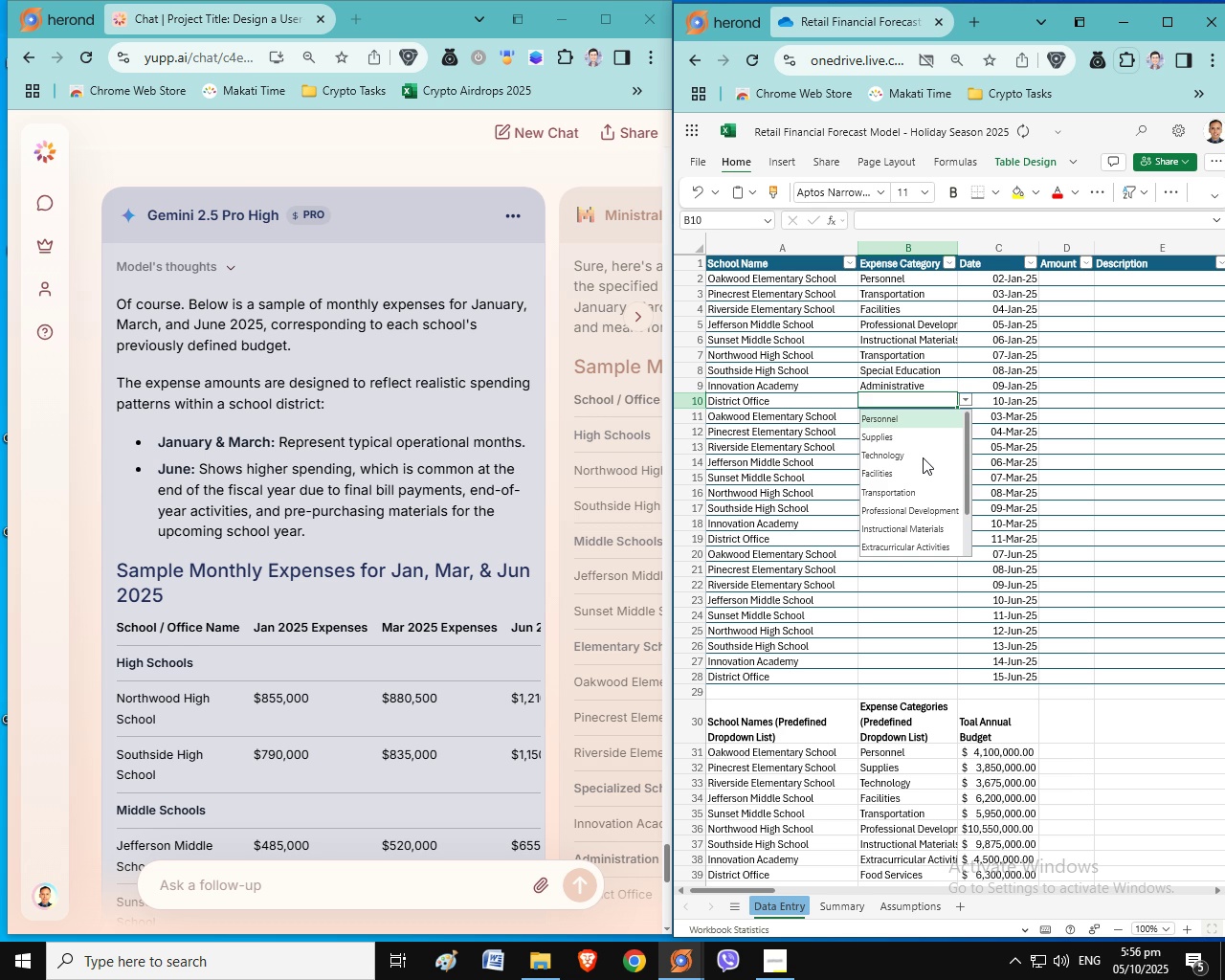 
left_click([910, 463])
 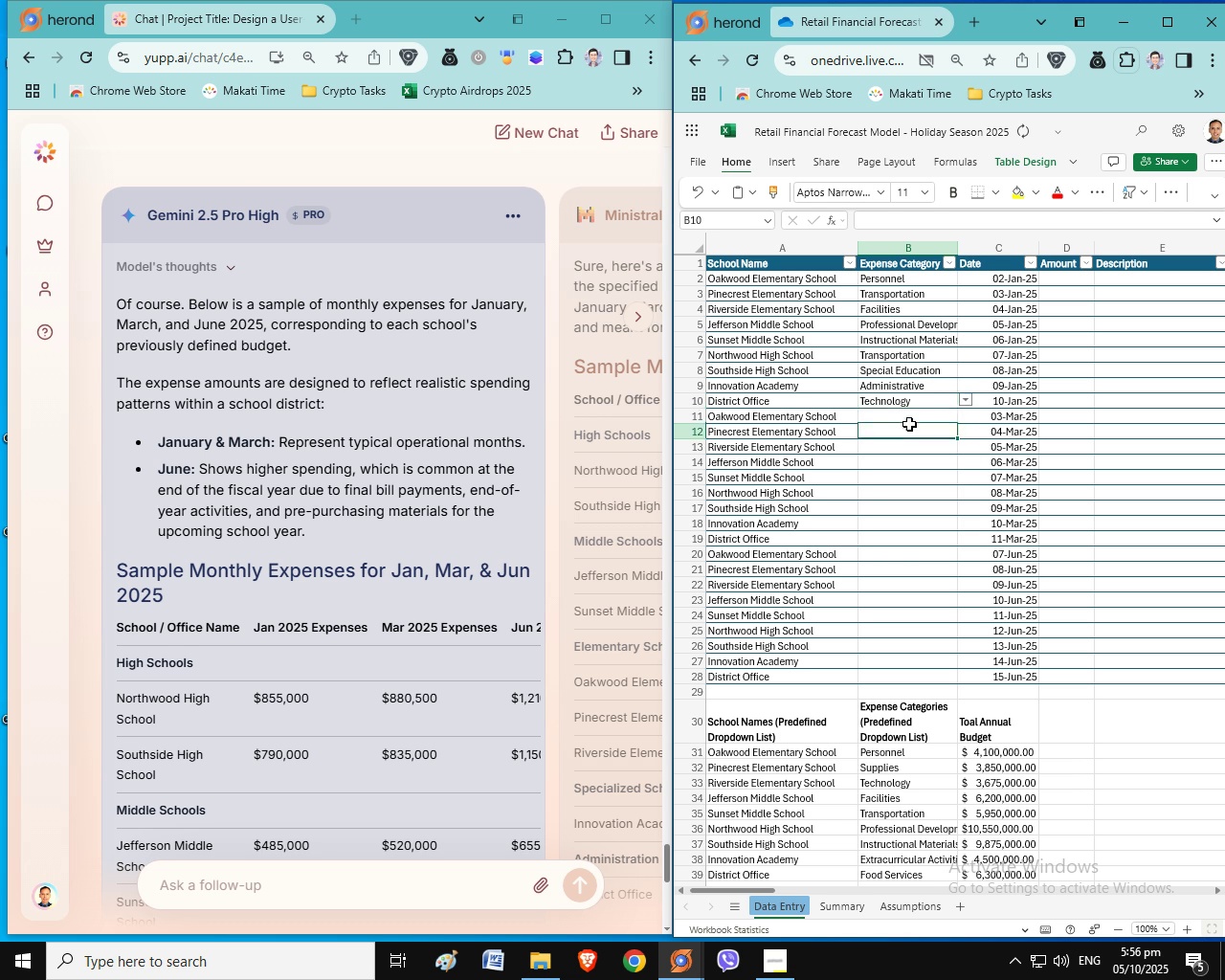 
left_click([909, 424])
 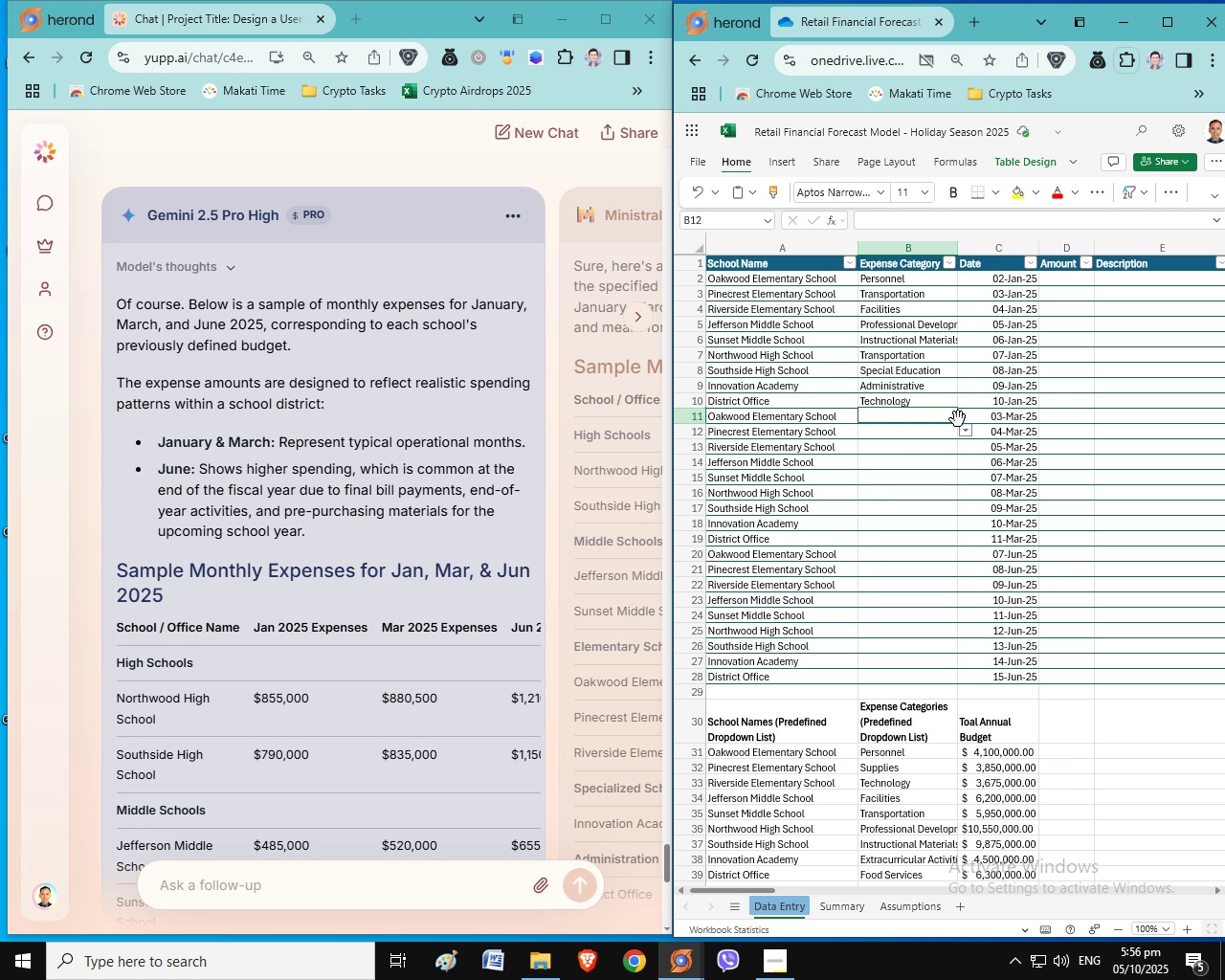 
left_click([952, 417])
 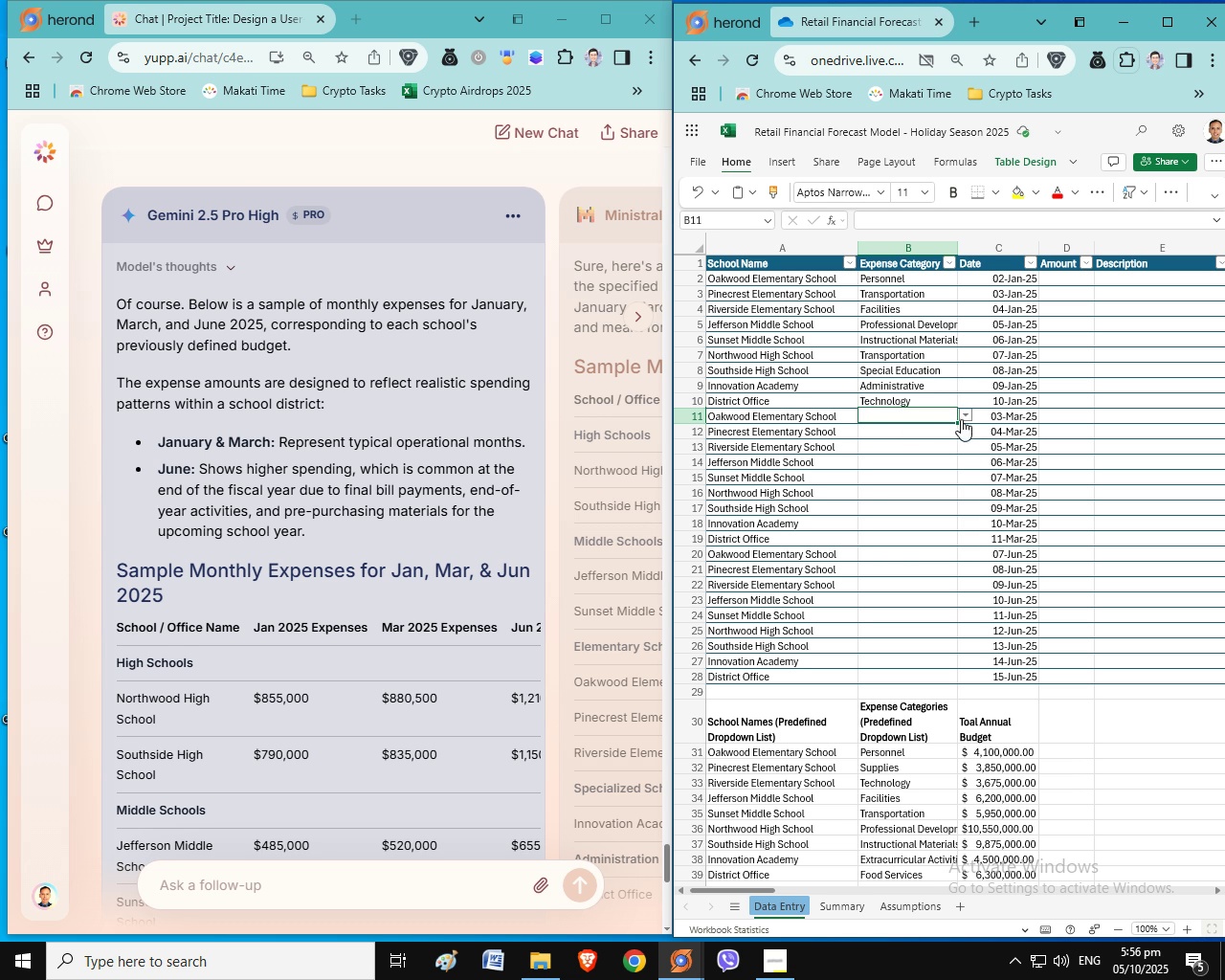 
left_click([961, 417])
 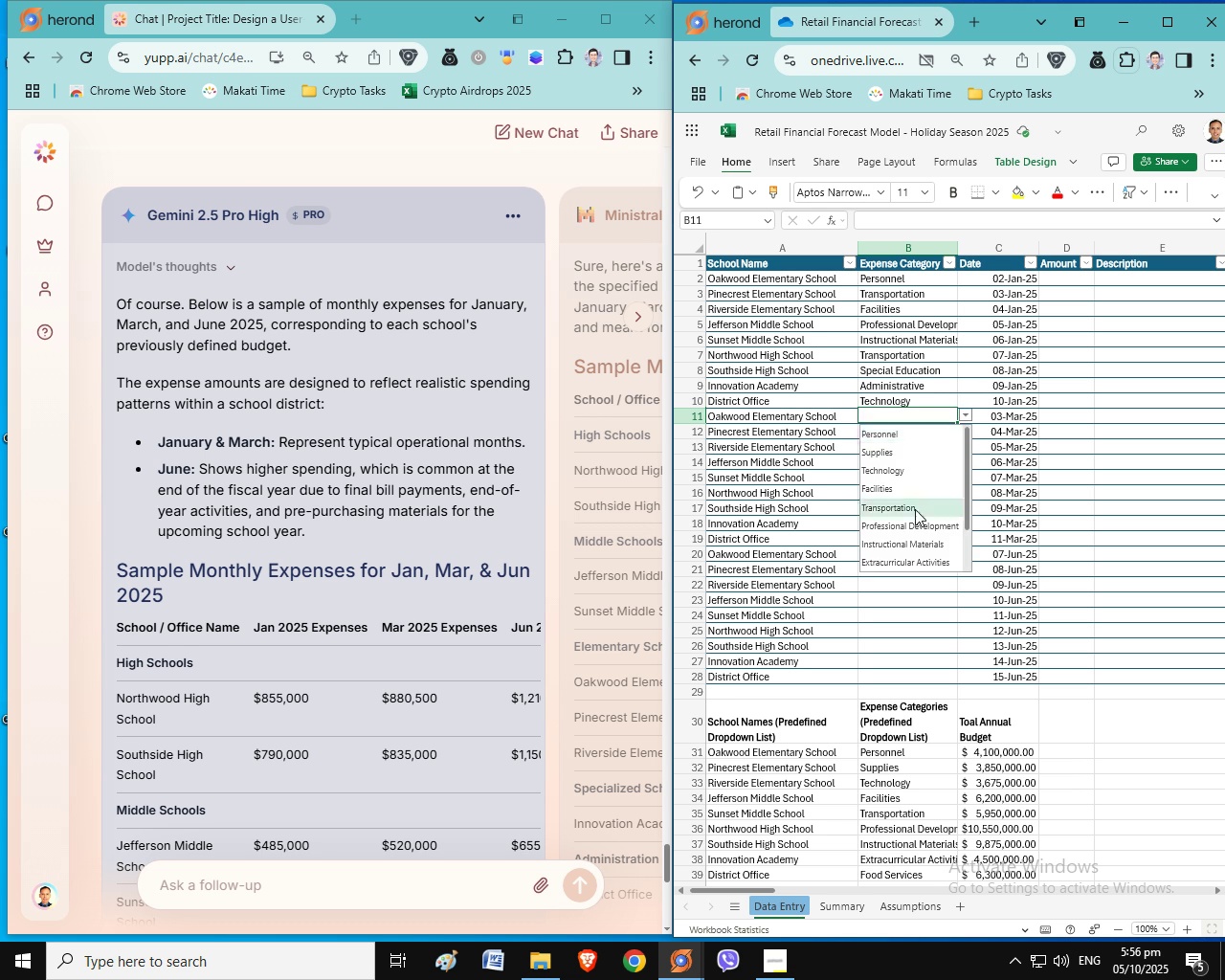 
left_click([915, 509])
 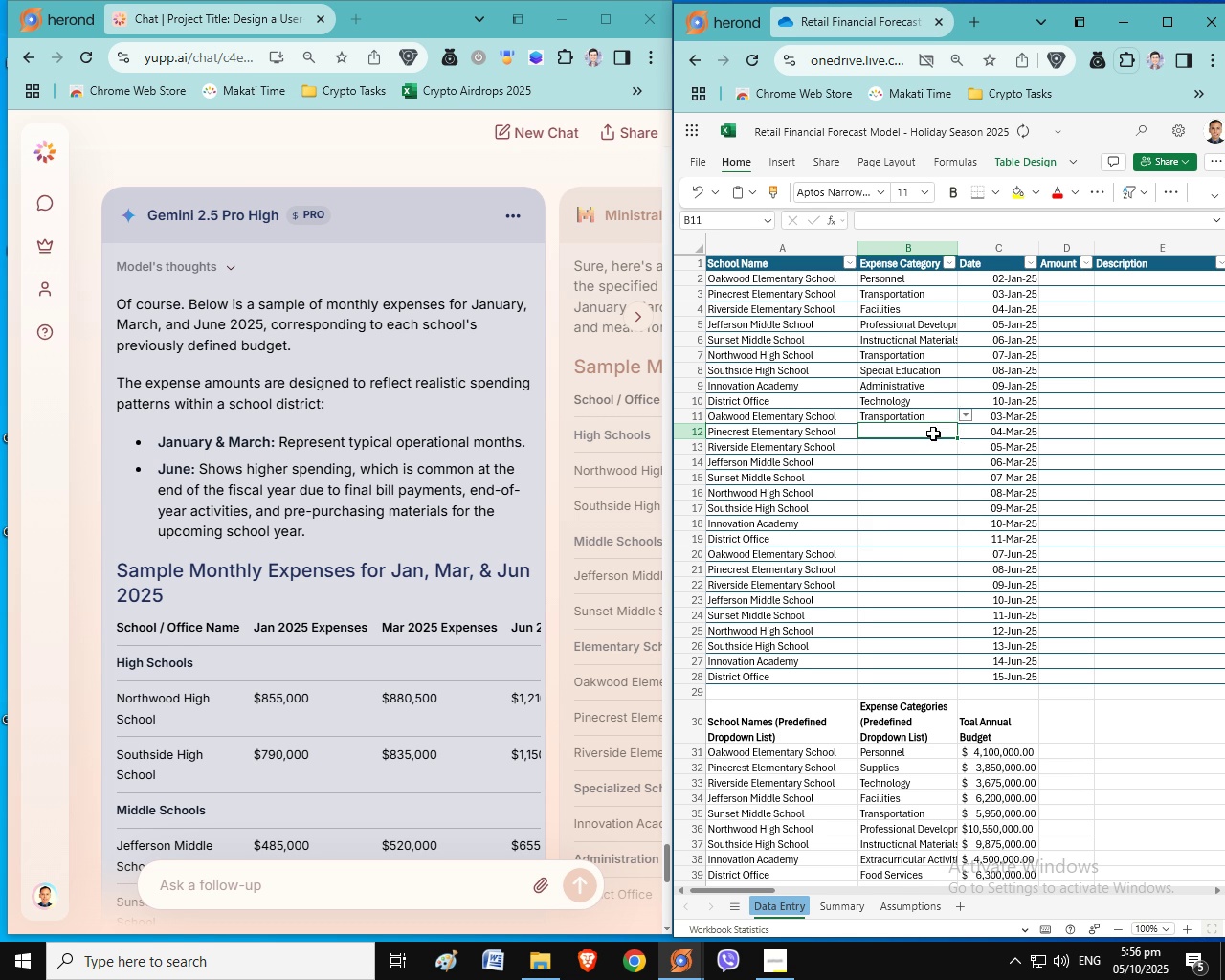 
left_click([933, 434])
 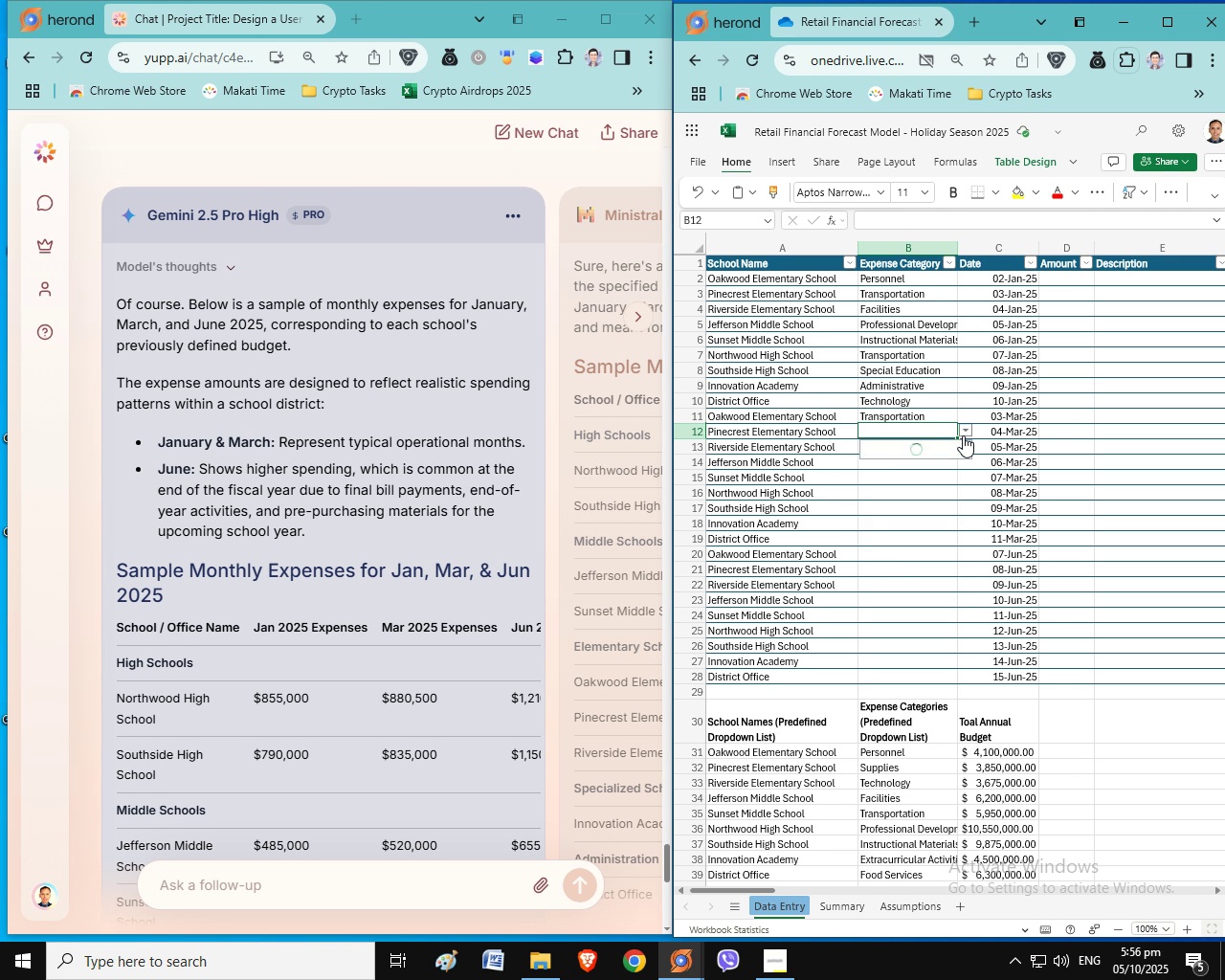 
left_click([967, 431])
 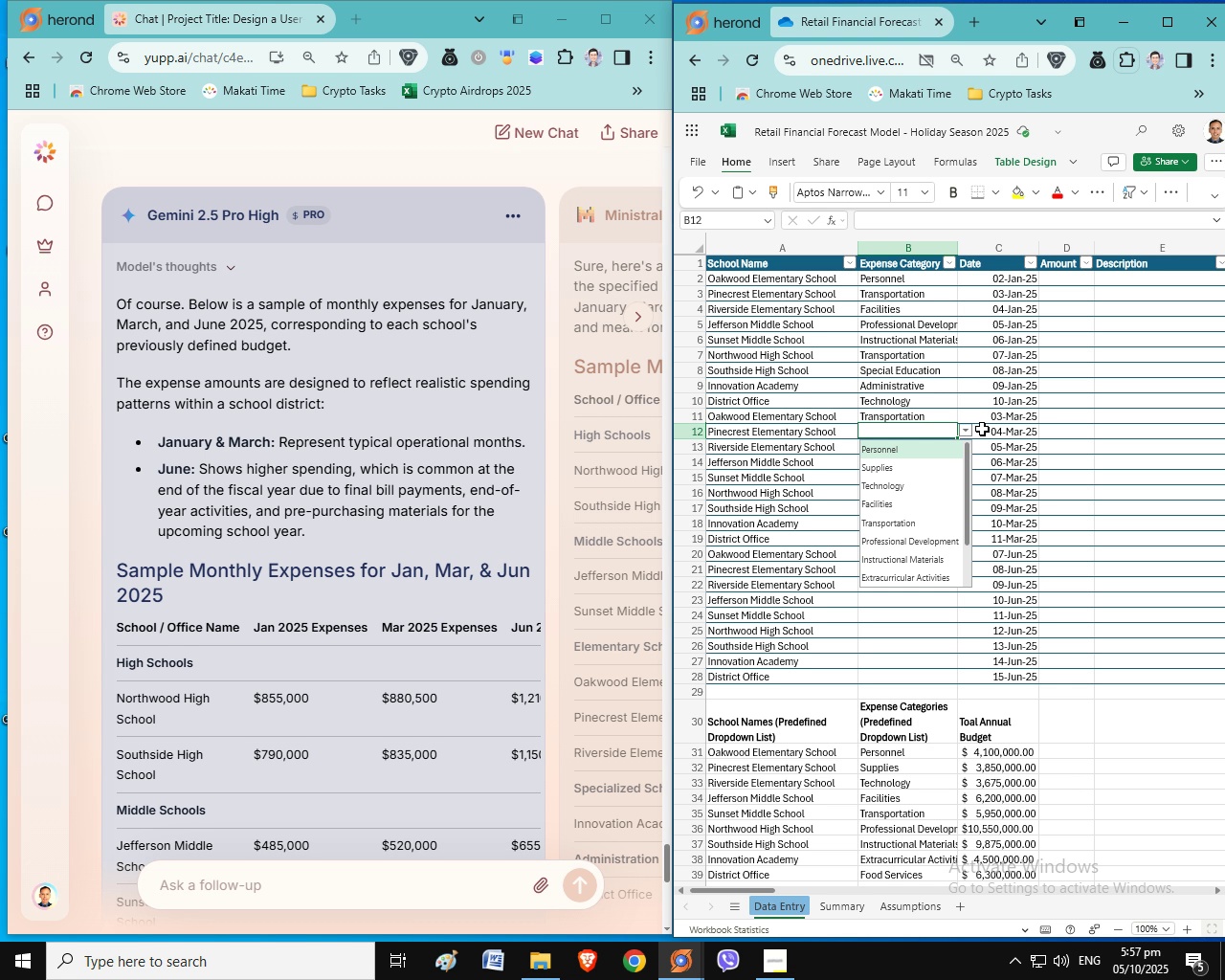 
wait(26.19)
 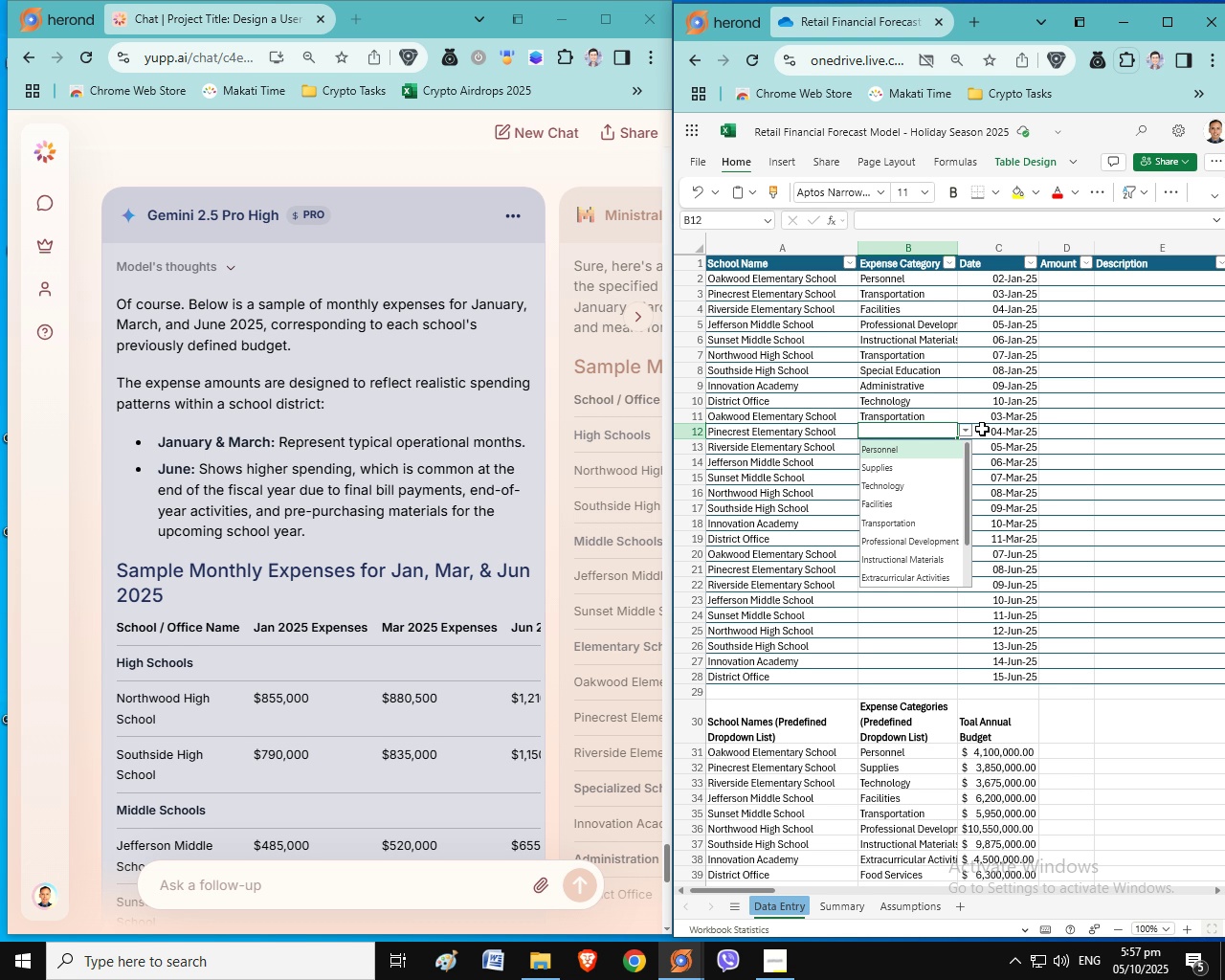 
left_click([911, 527])
 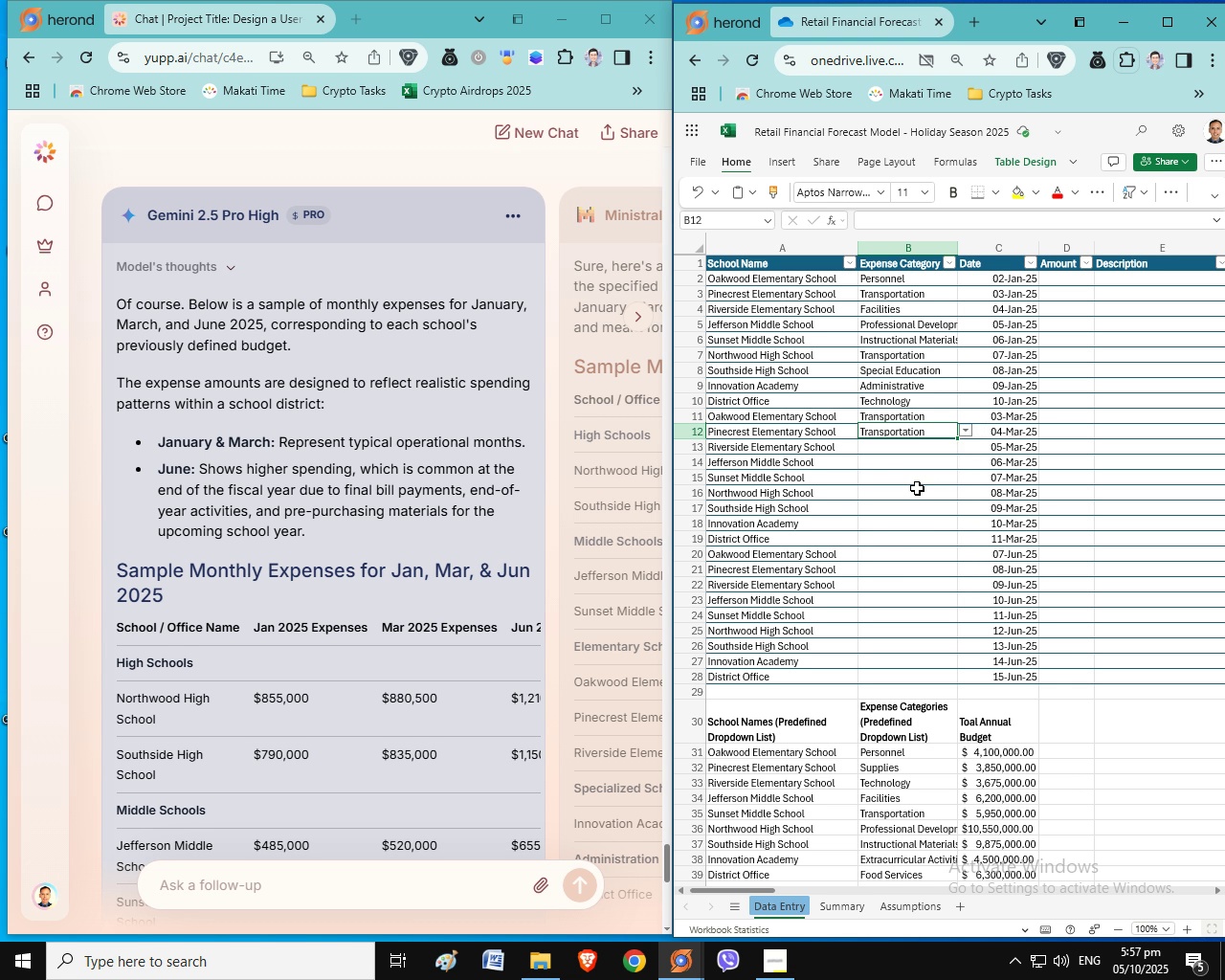 
left_click([904, 452])
 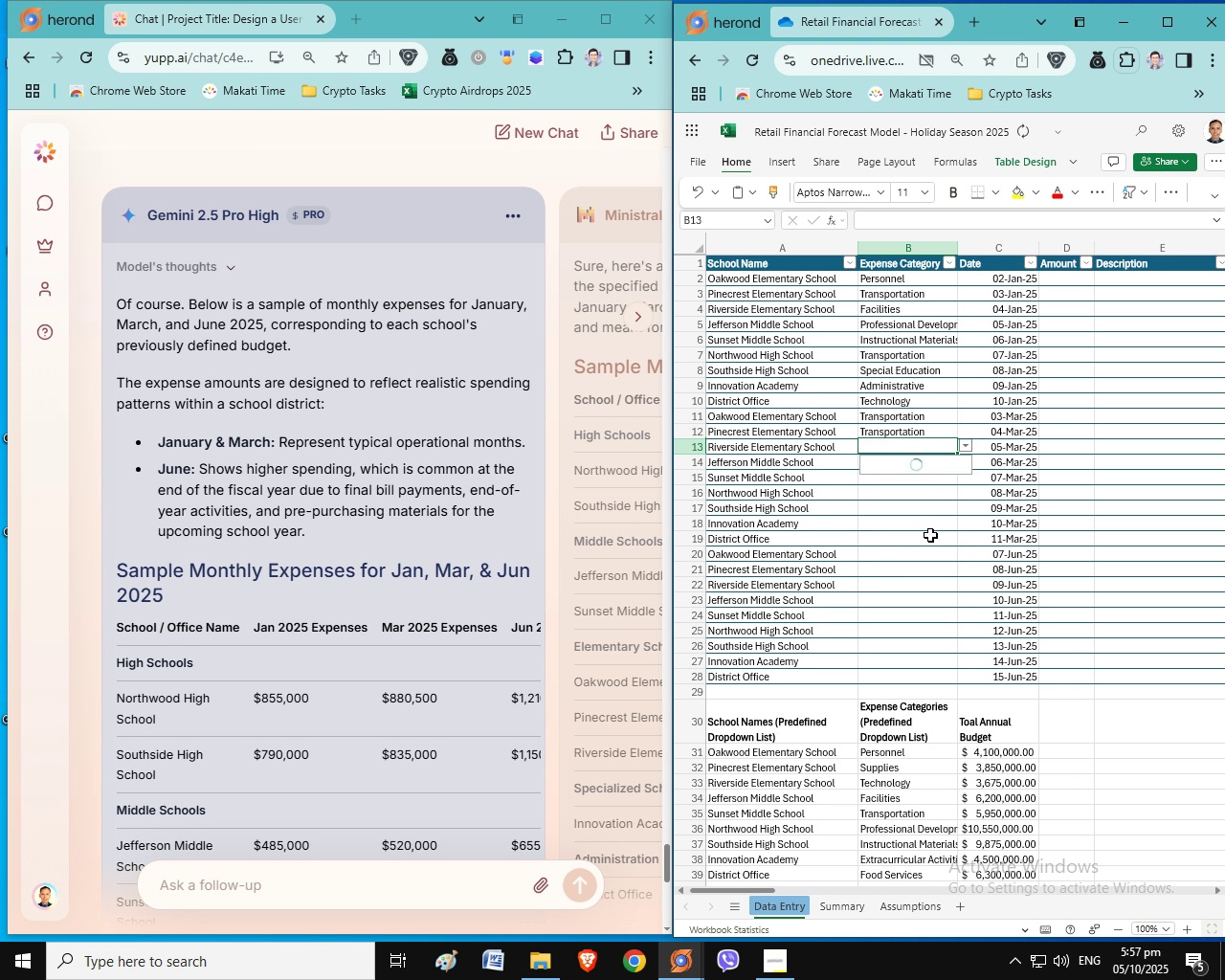 
left_click([965, 450])